 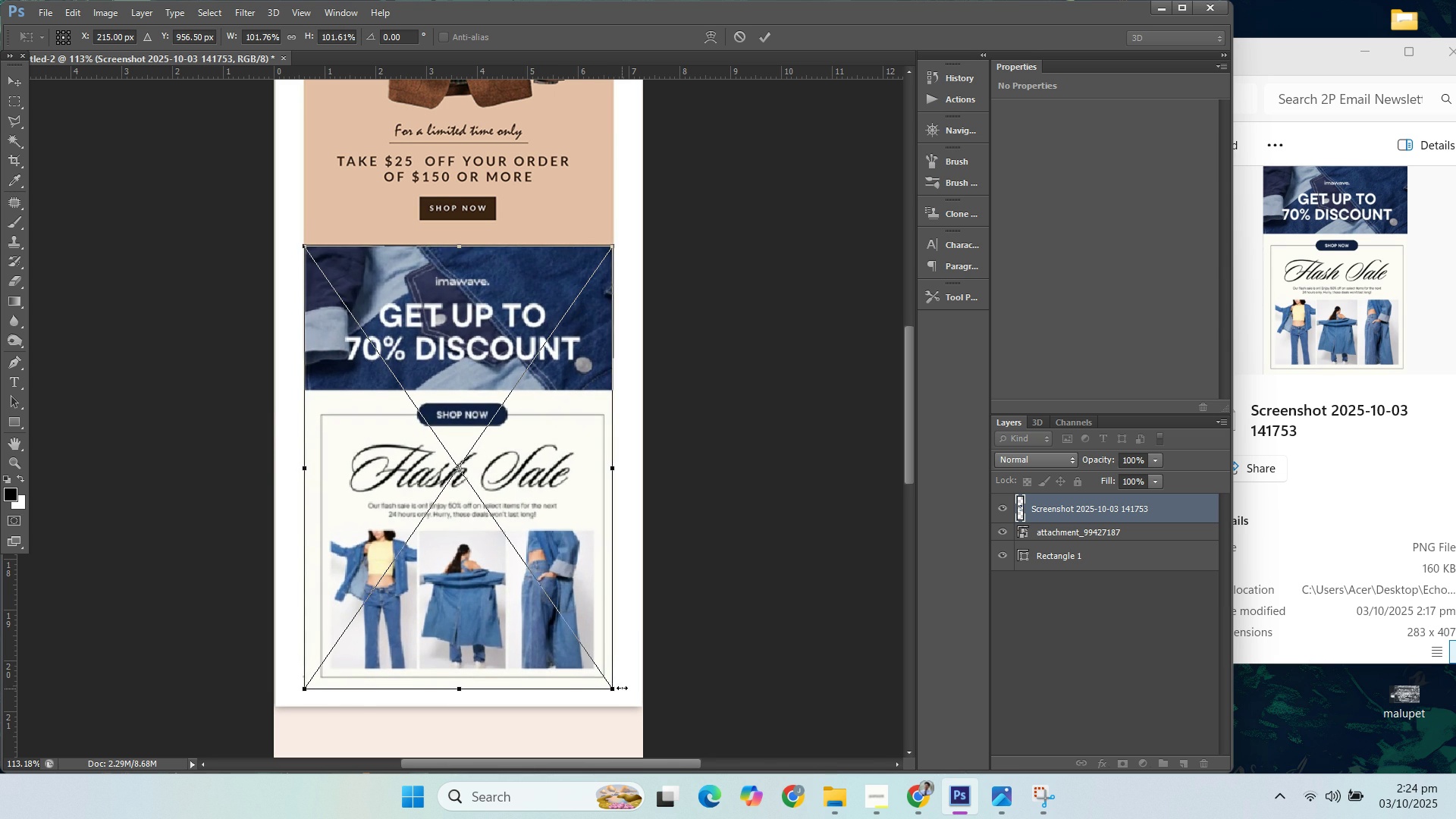 
key(Shift+ShiftLeft)
 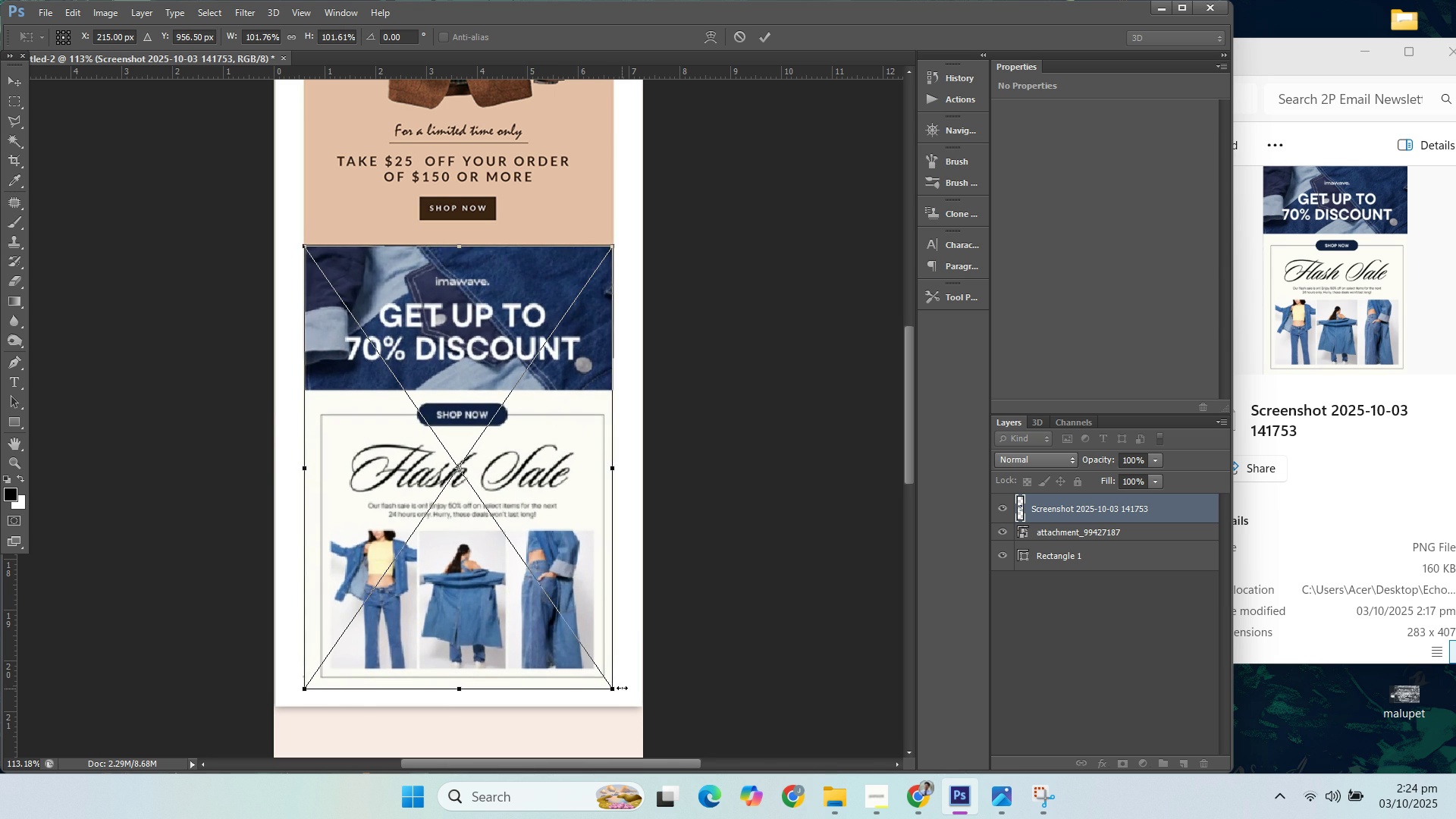 
key(Shift+ShiftLeft)
 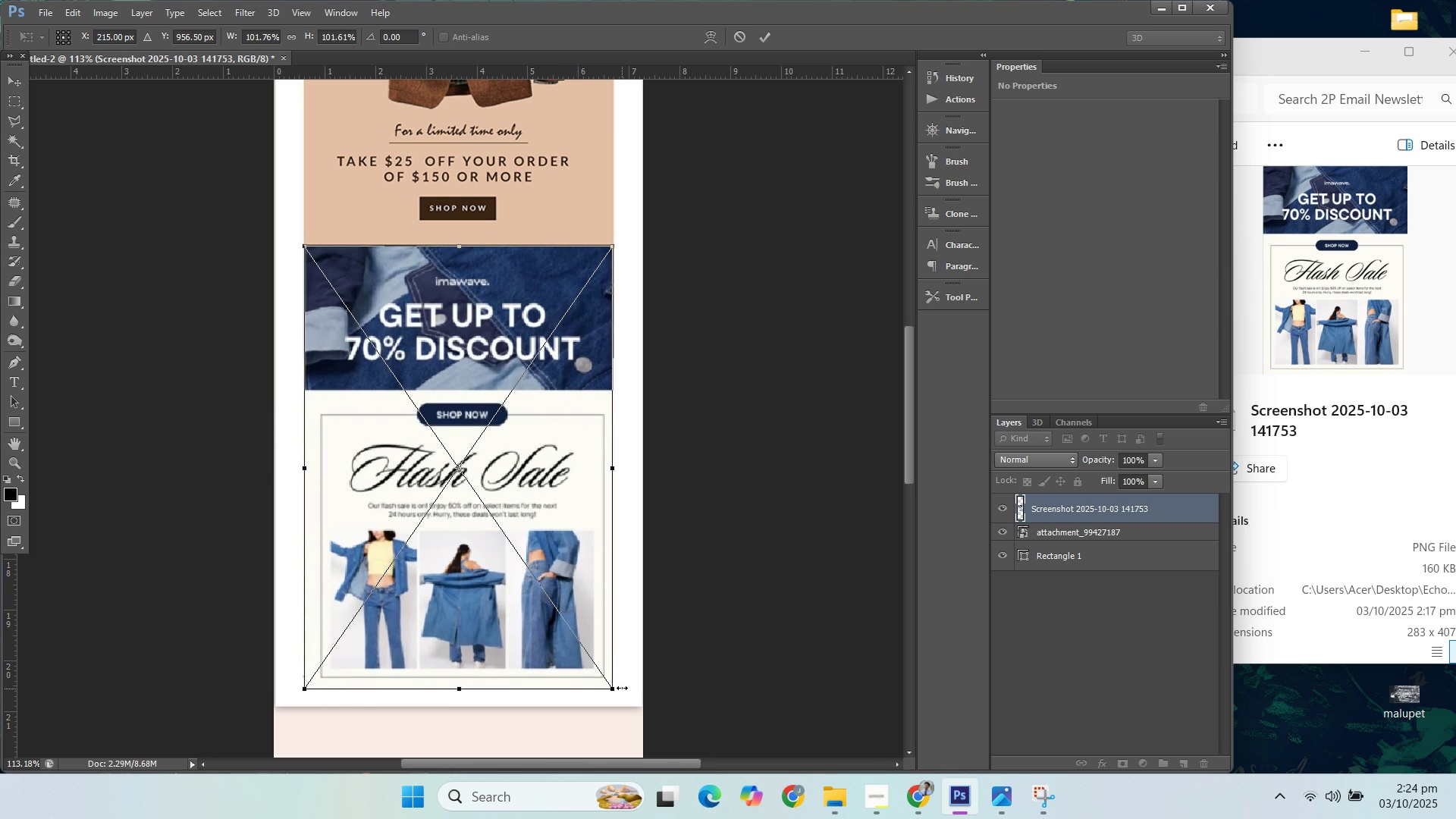 
key(Shift+ShiftLeft)
 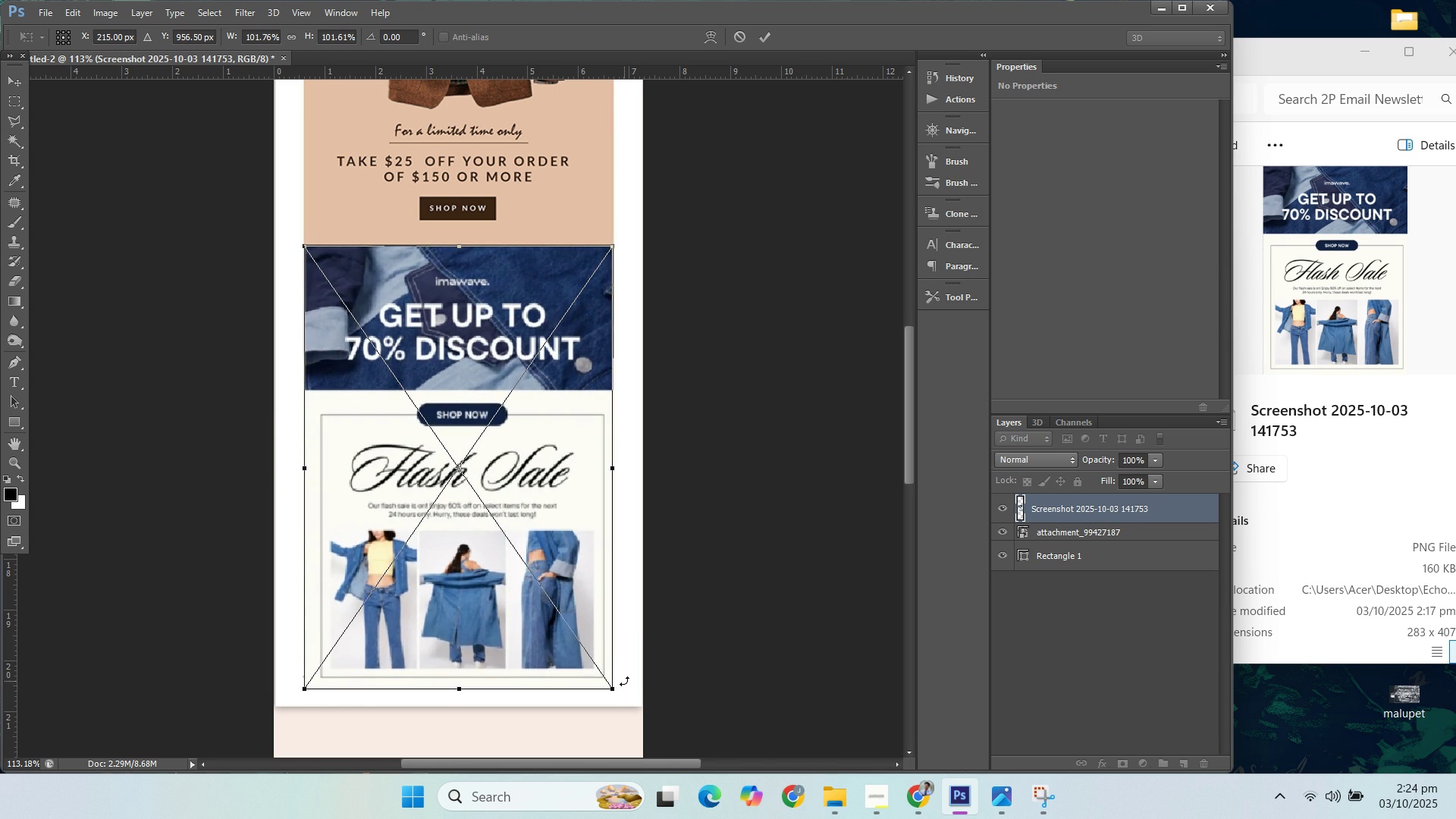 
key(Enter)
 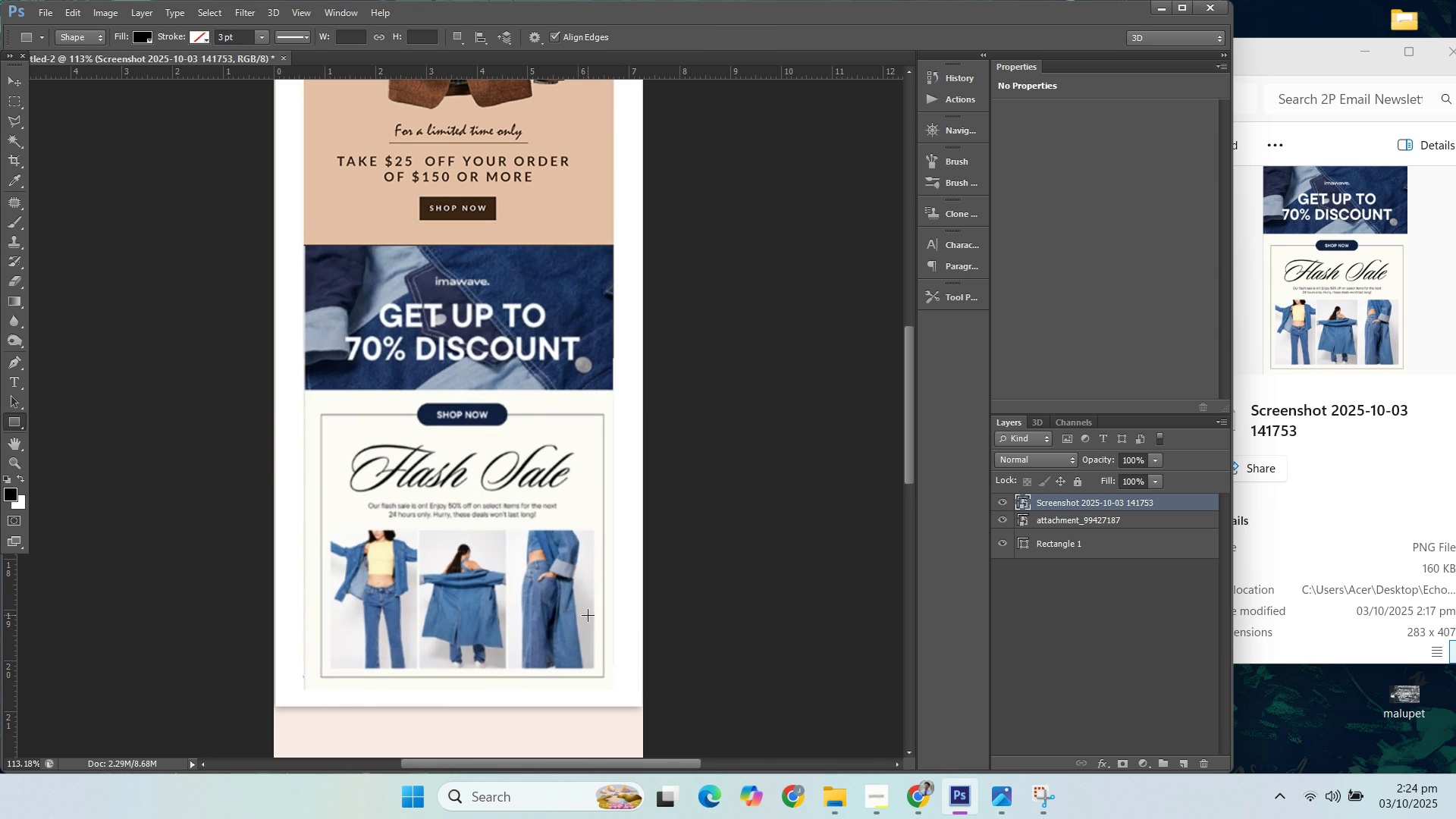 
scroll: coordinate [581, 605], scroll_direction: down, amount: 17.0
 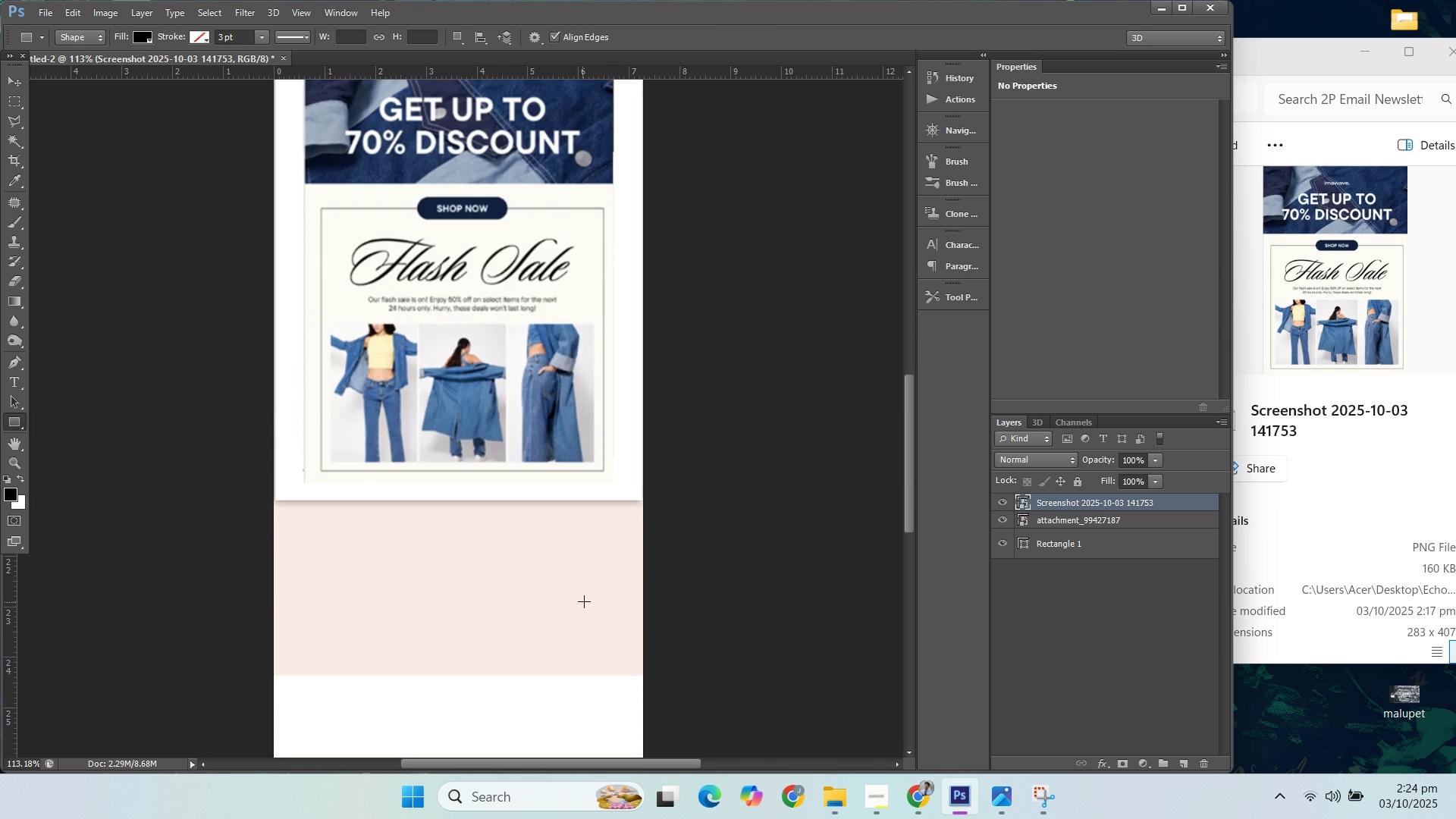 
scroll: coordinate [616, 603], scroll_direction: up, amount: 15.0